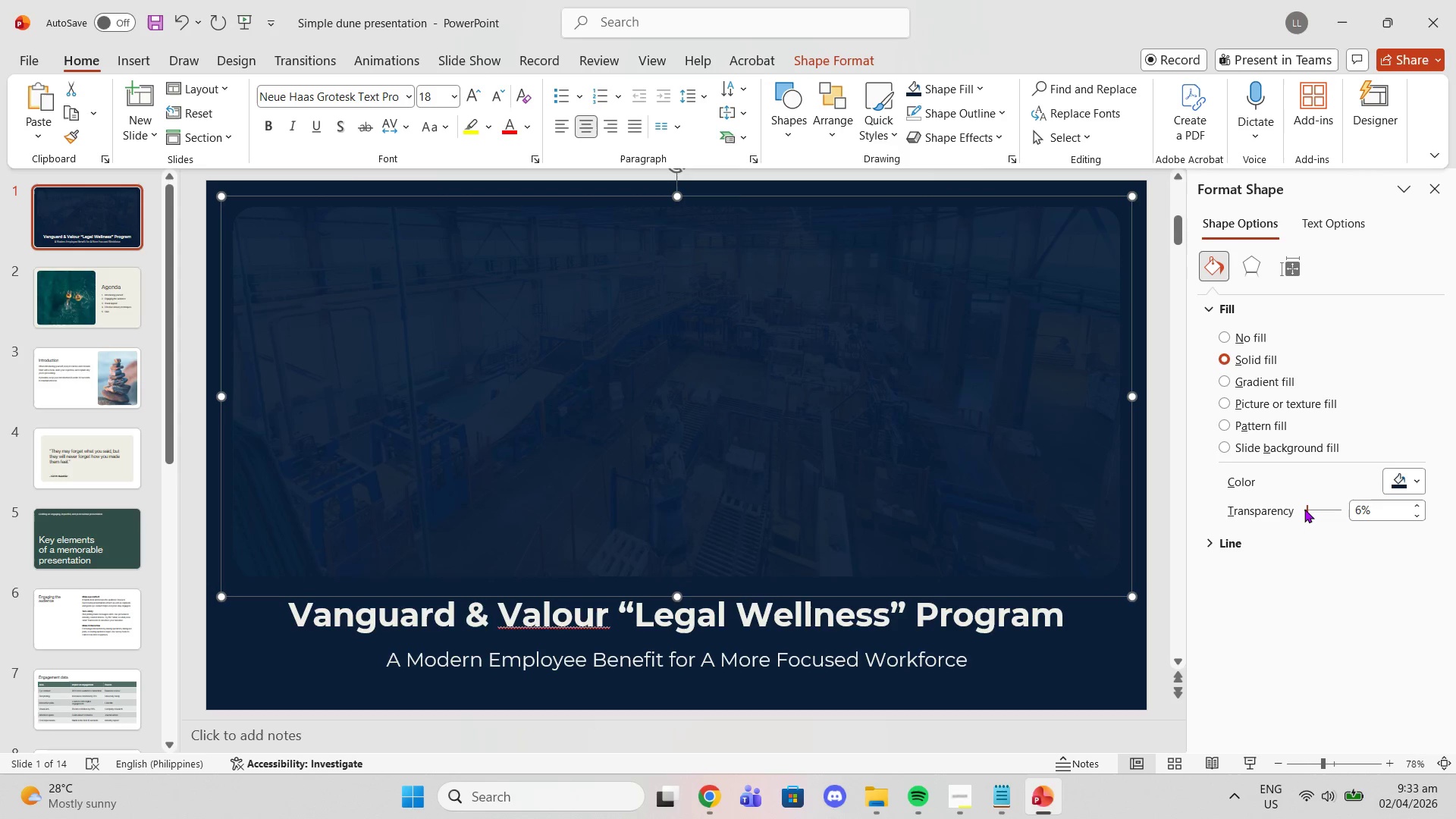 
left_click_drag(start_coordinate=[1307, 510], to_coordinate=[1323, 513])
 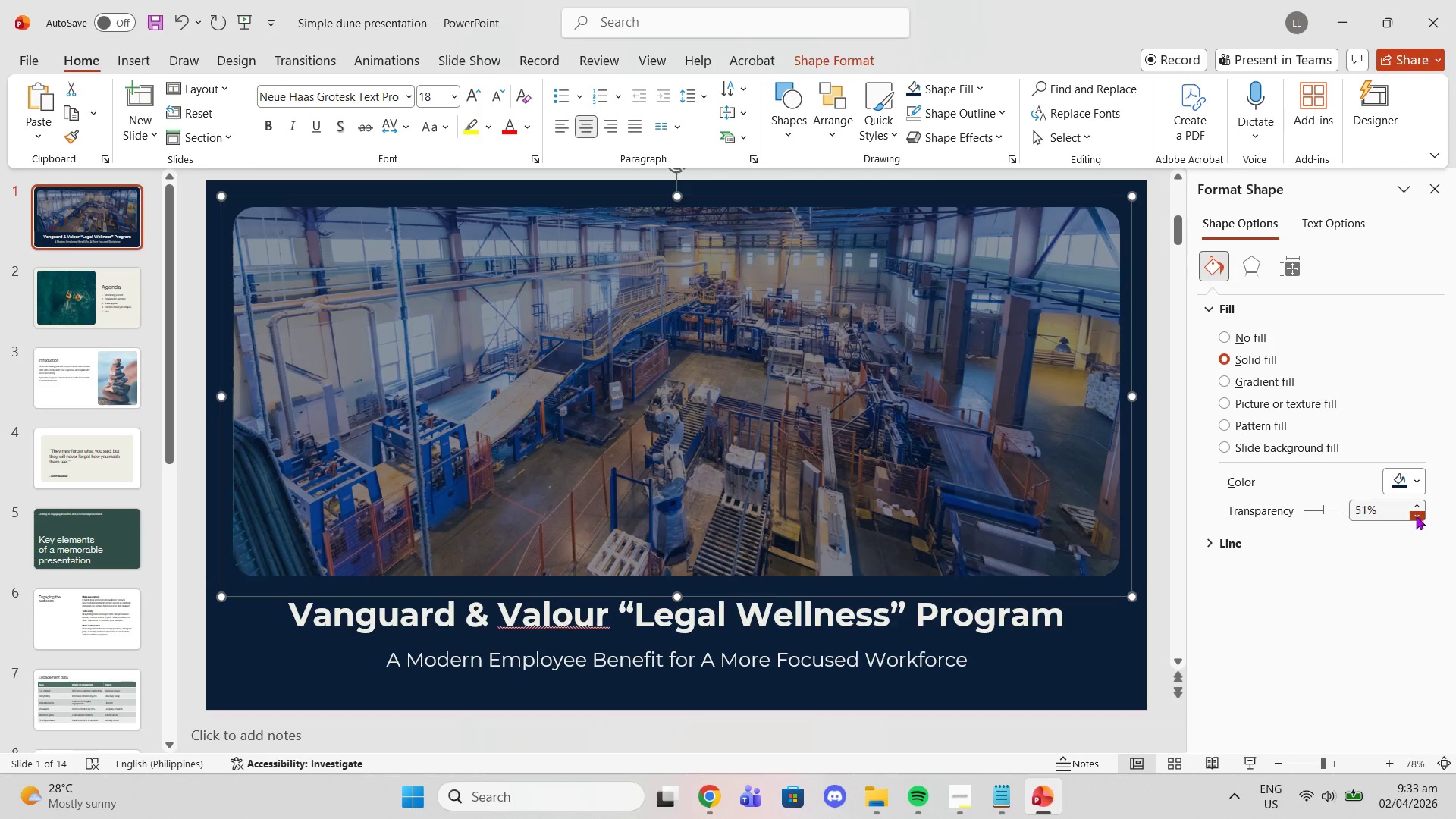 
left_click([1416, 516])
 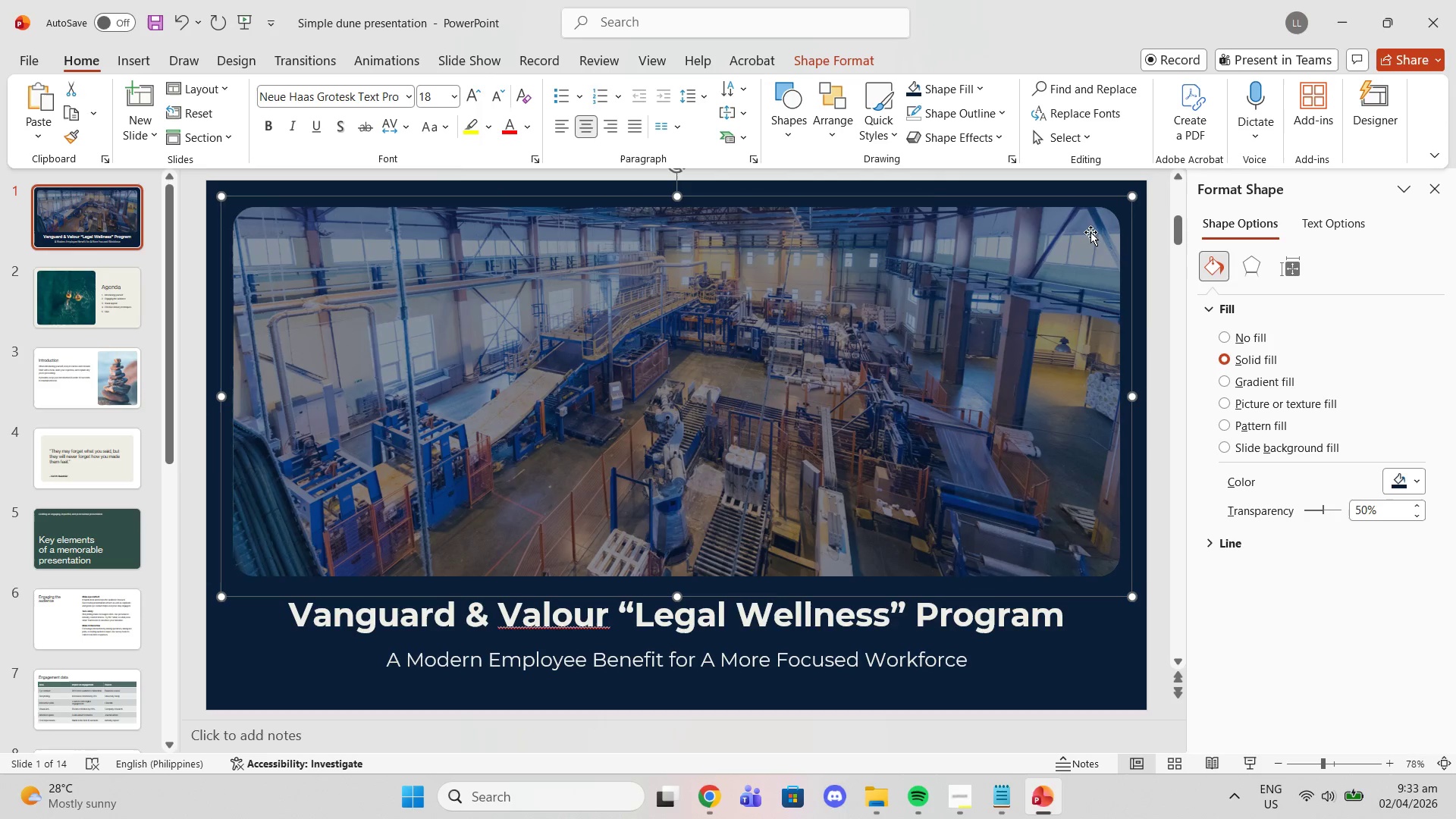 
wait(7.67)
 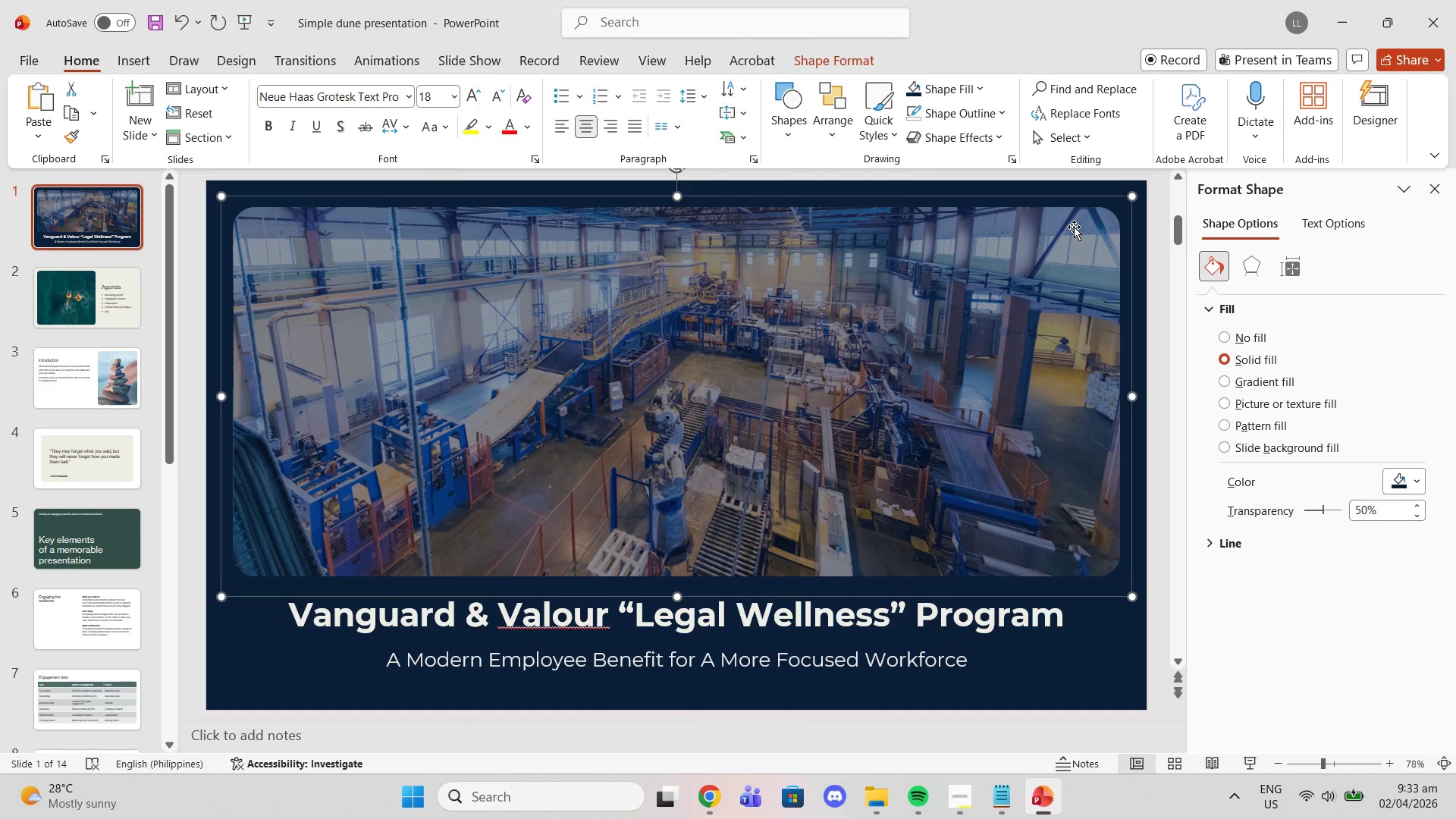 
scroll: coordinate [832, 444], scroll_direction: up, amount: 6.0
 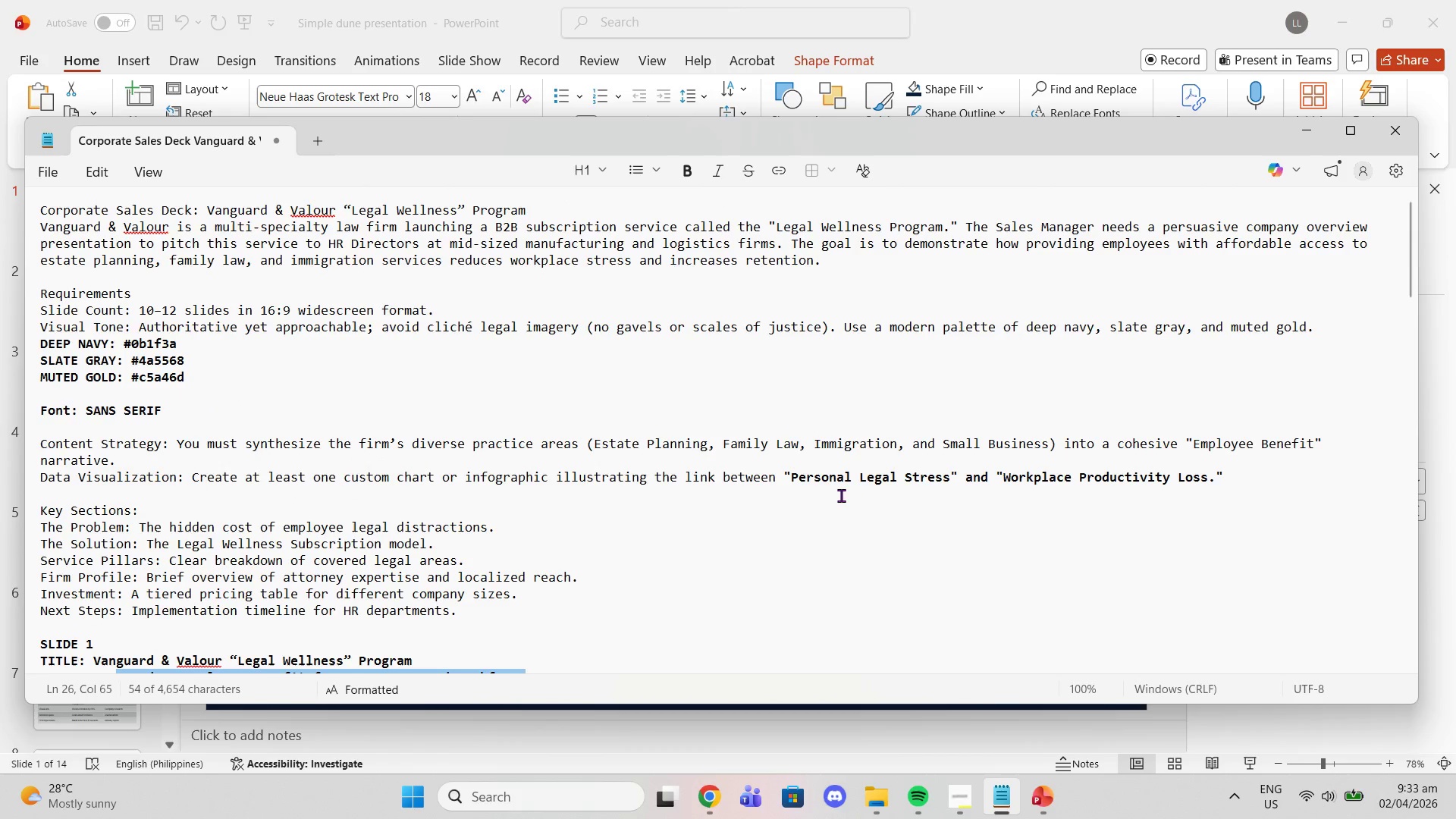 
scroll: coordinate [801, 507], scroll_direction: down, amount: 6.0
 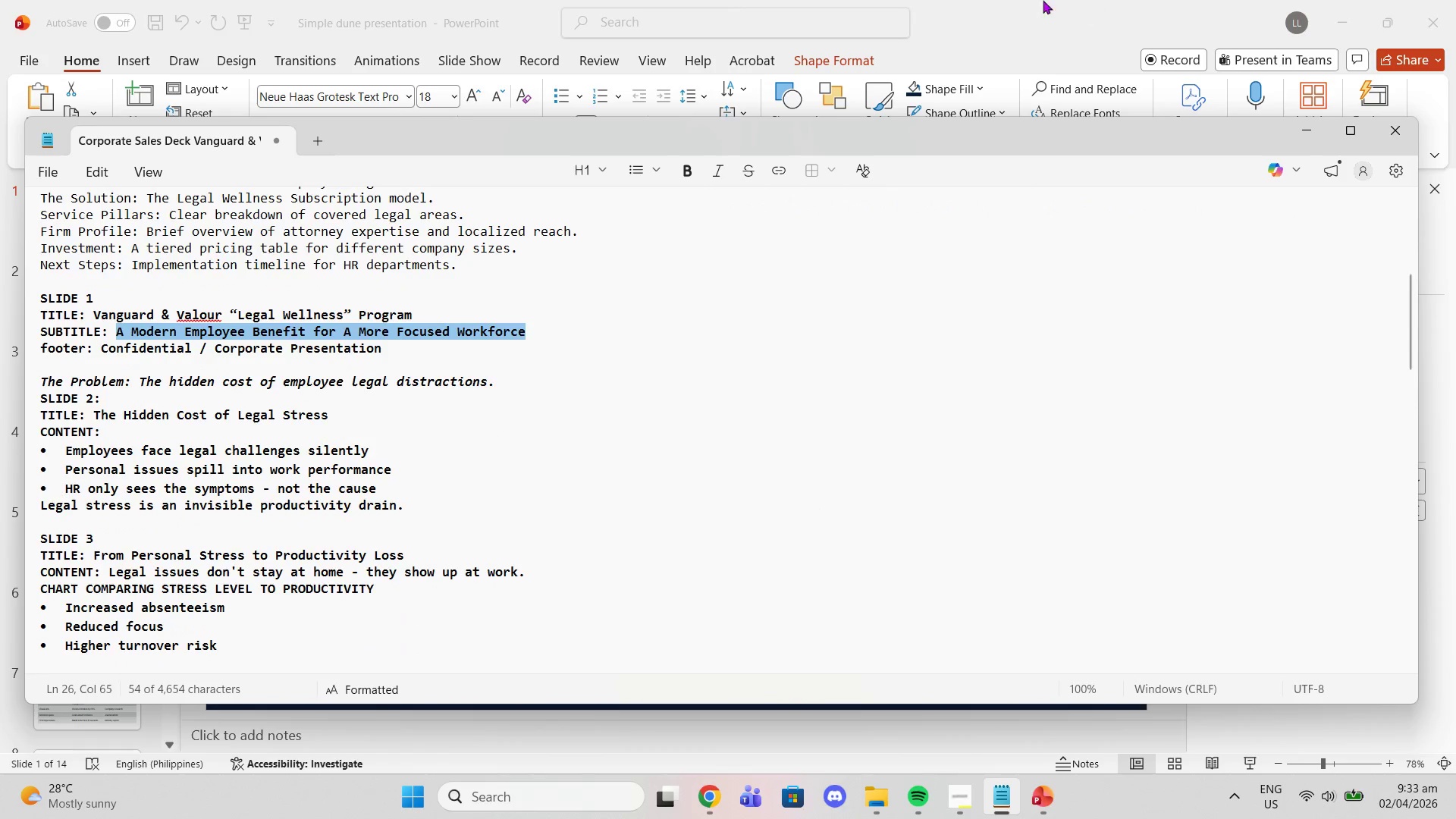 
left_click([1025, 5])
 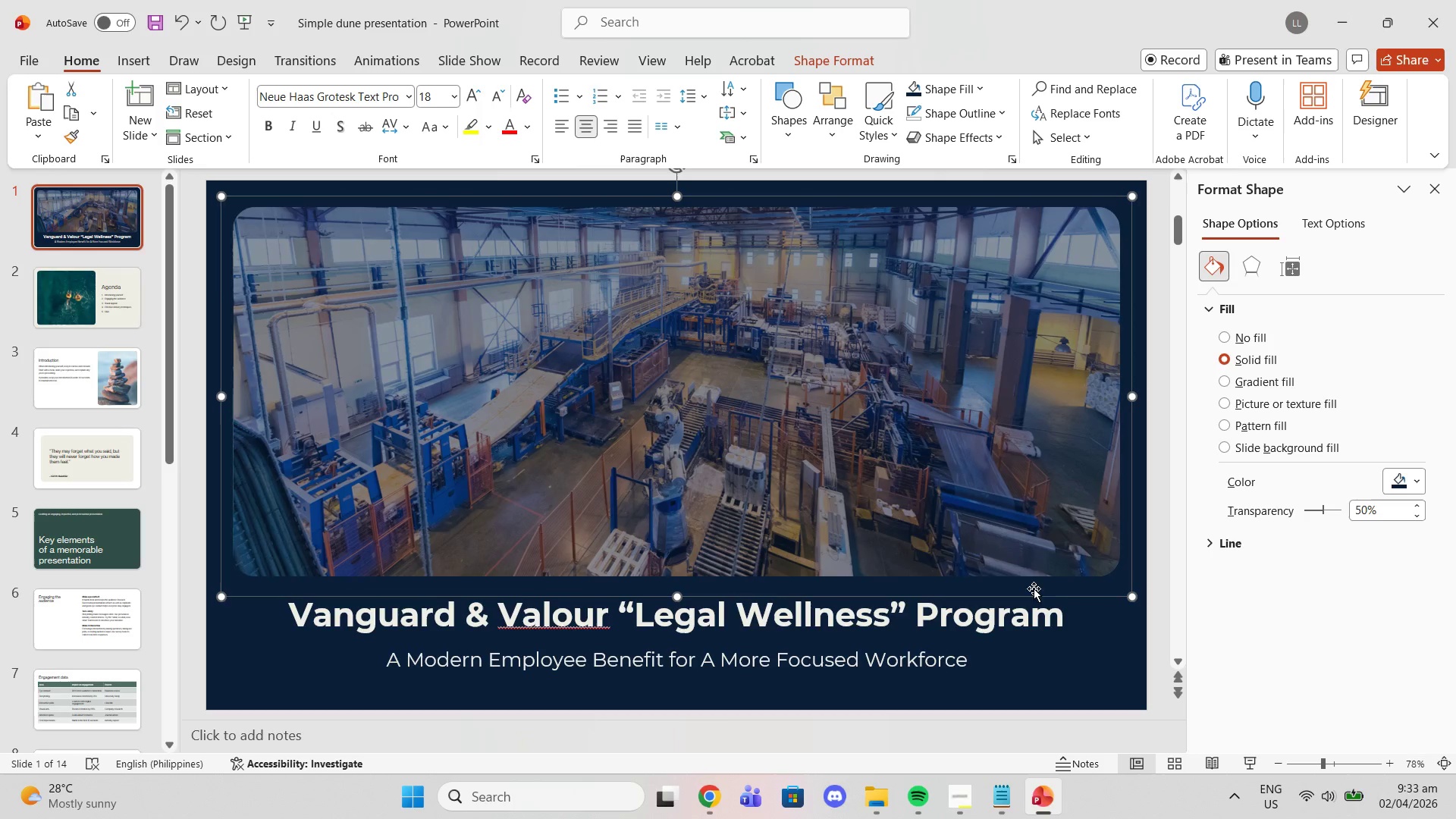 
left_click([1051, 629])
 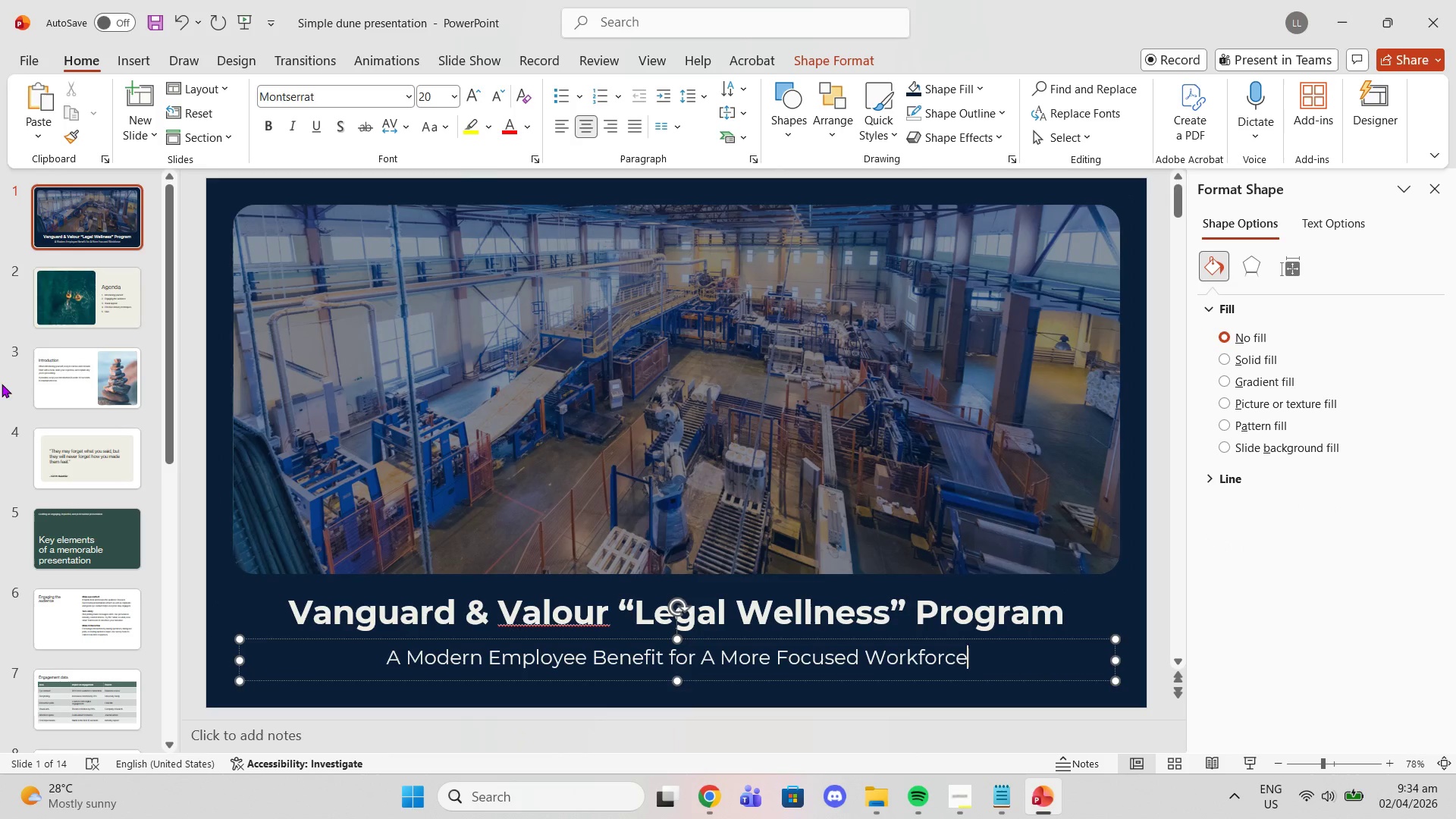 
scroll: coordinate [63, 318], scroll_direction: down, amount: 1.0
 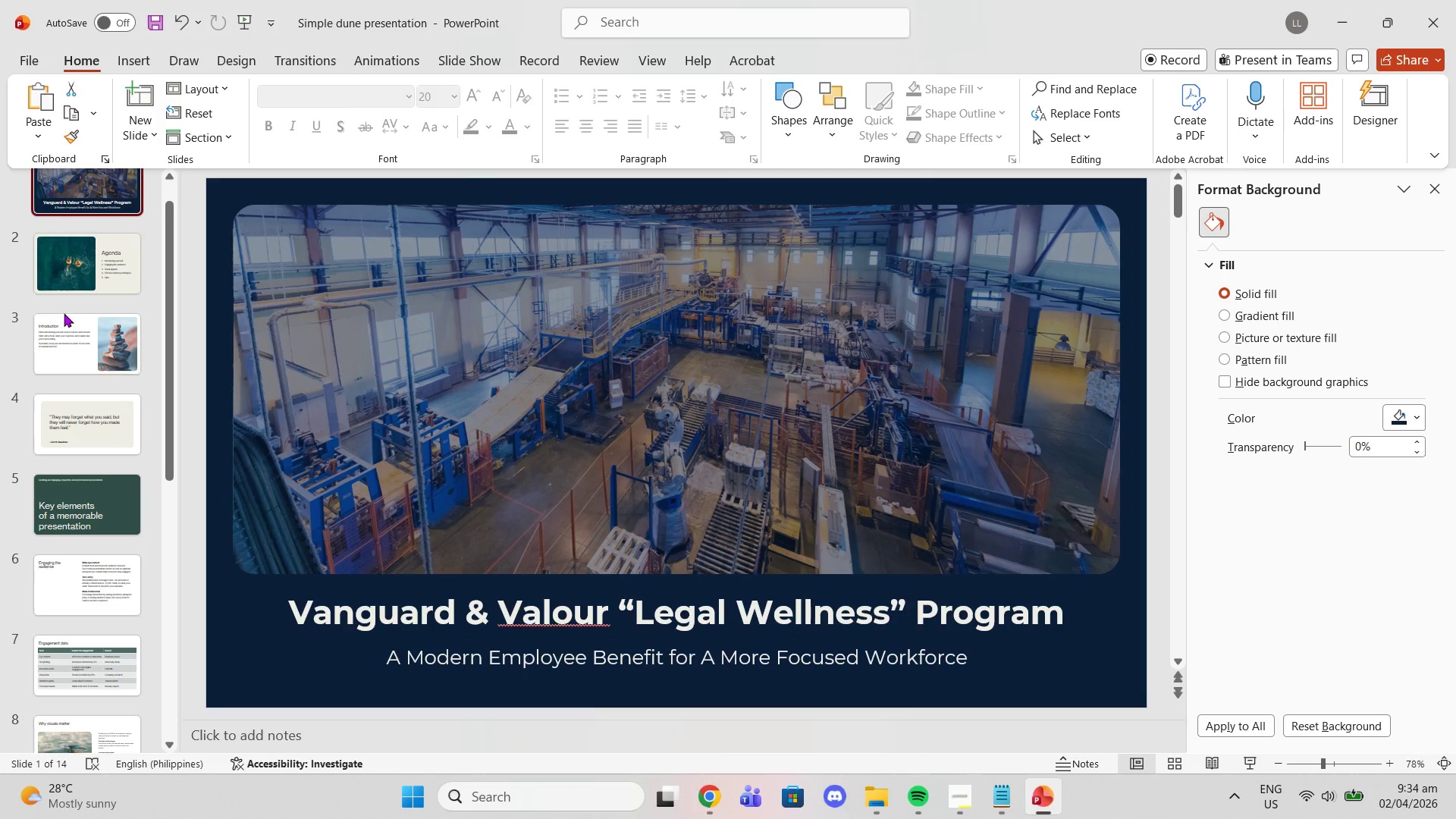 
scroll: coordinate [64, 312], scroll_direction: up, amount: 2.0
 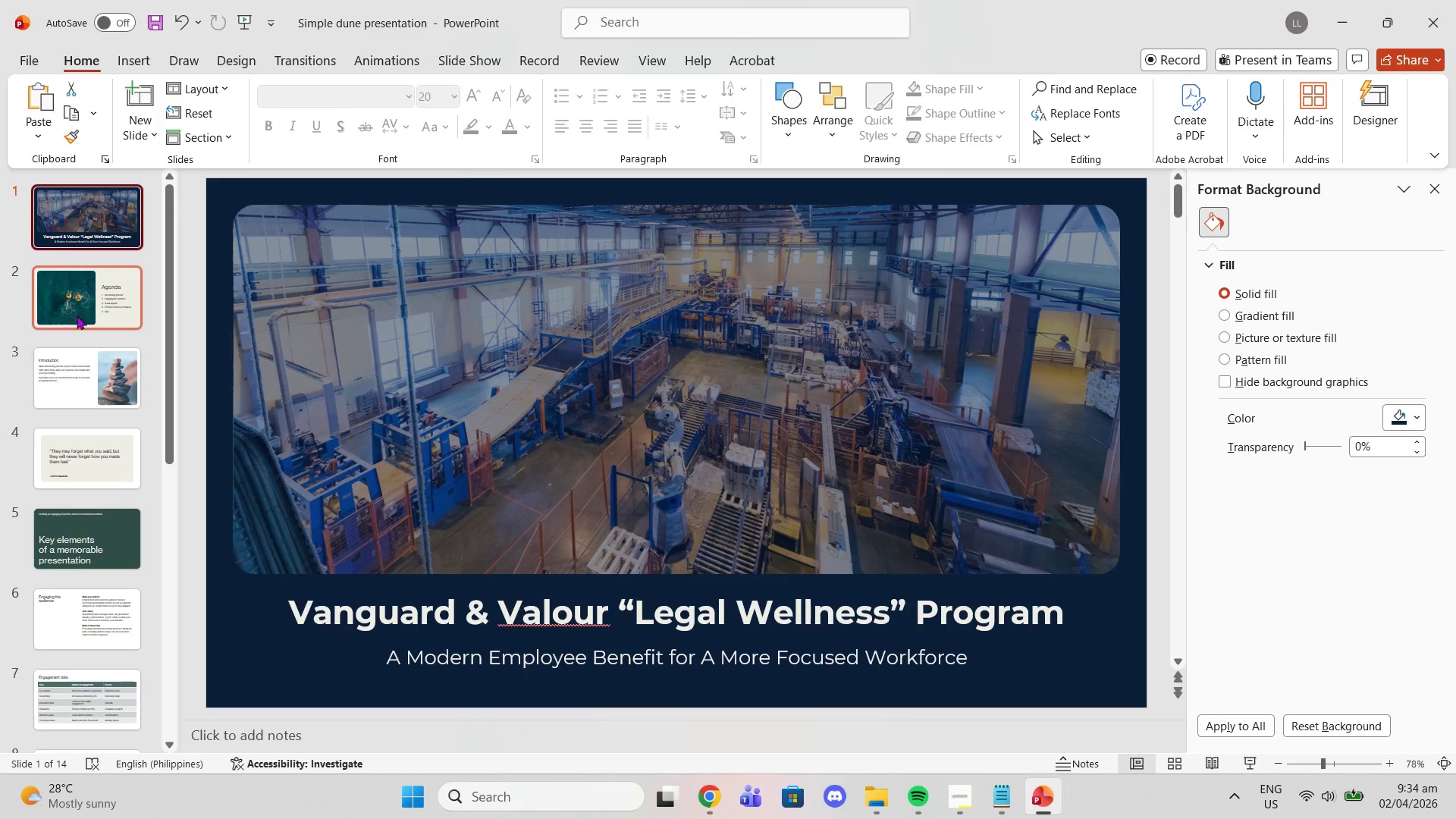 
left_click([82, 308])
 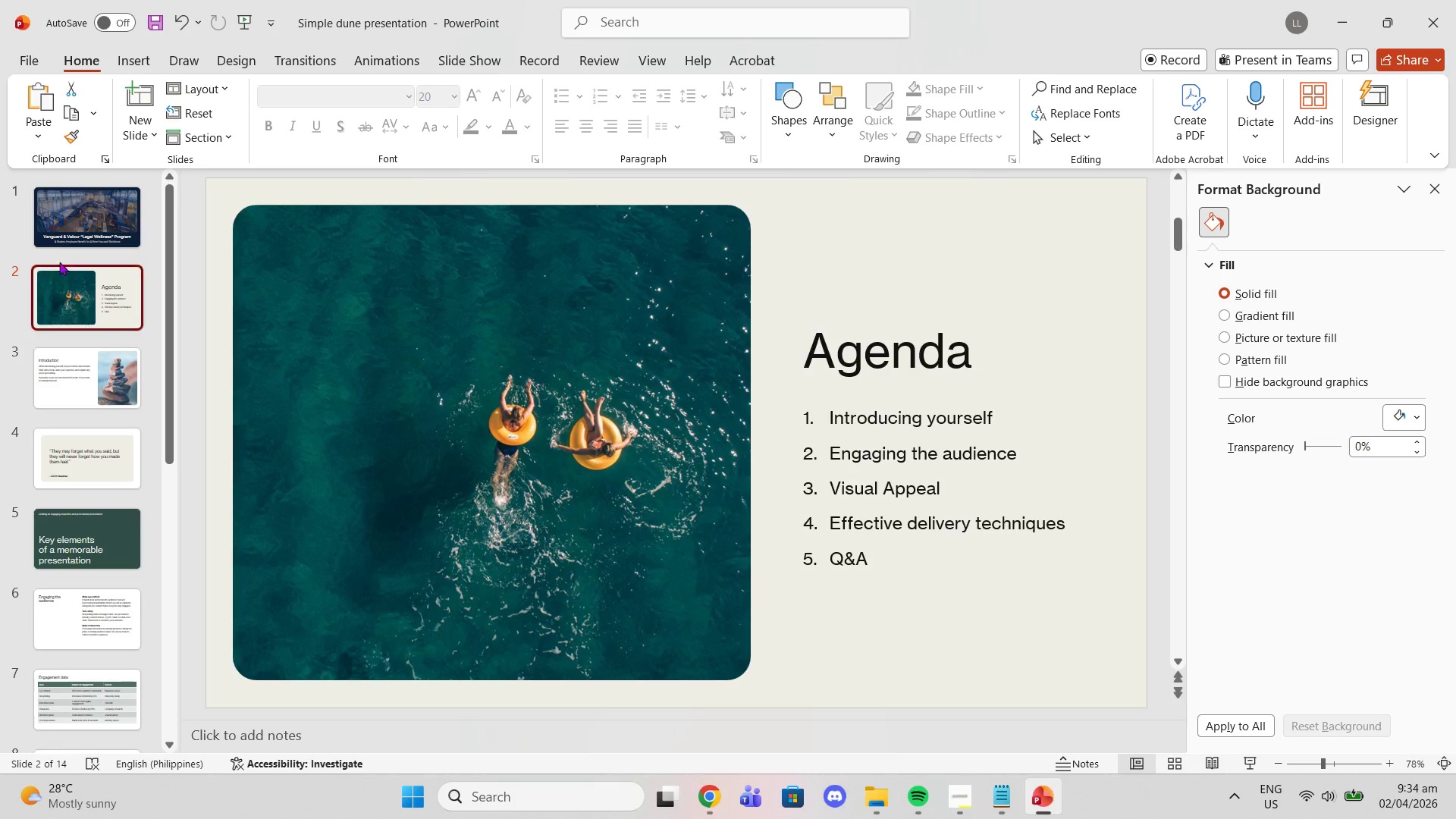 
left_click([59, 240])
 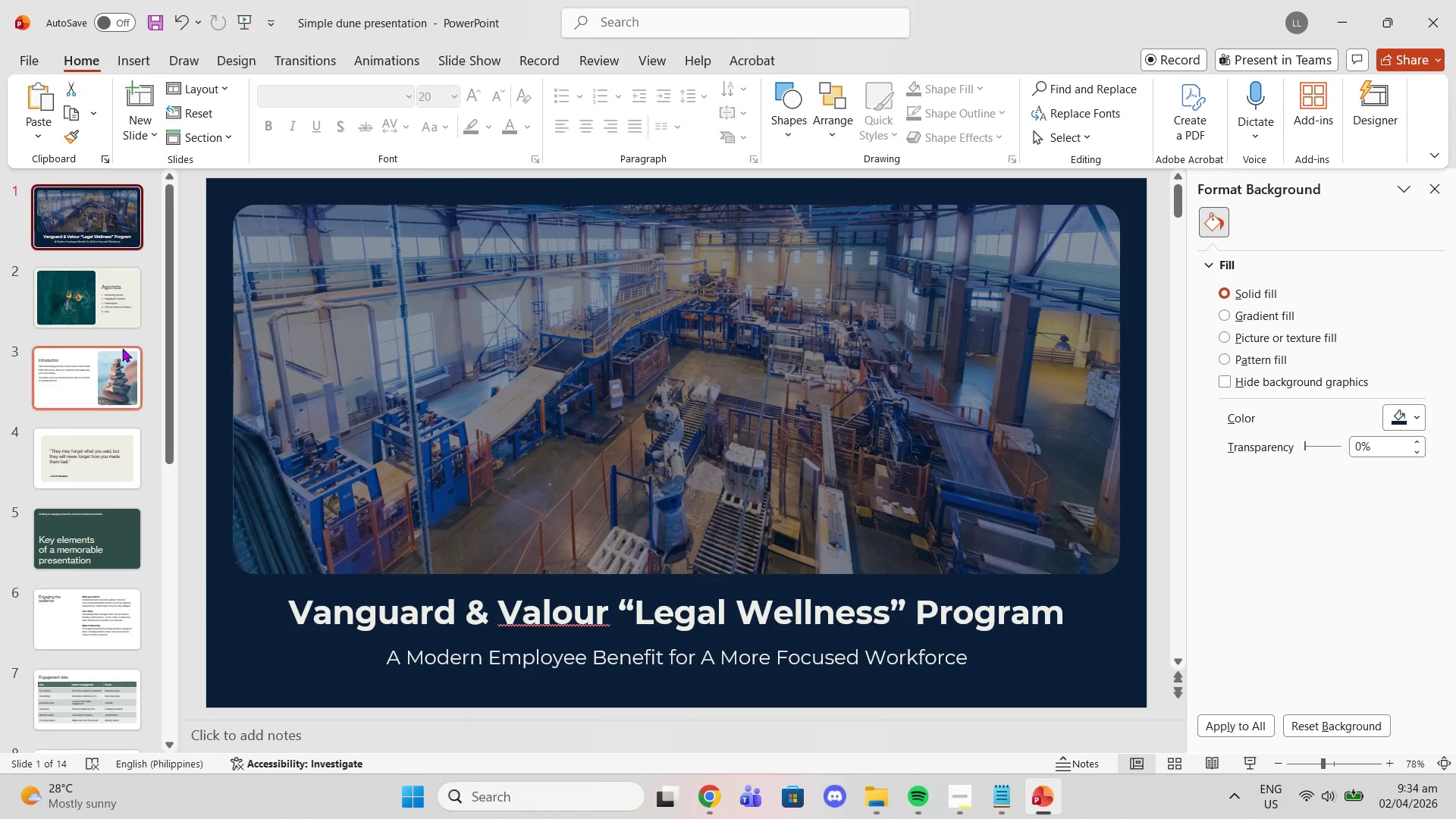 
left_click([96, 346])
 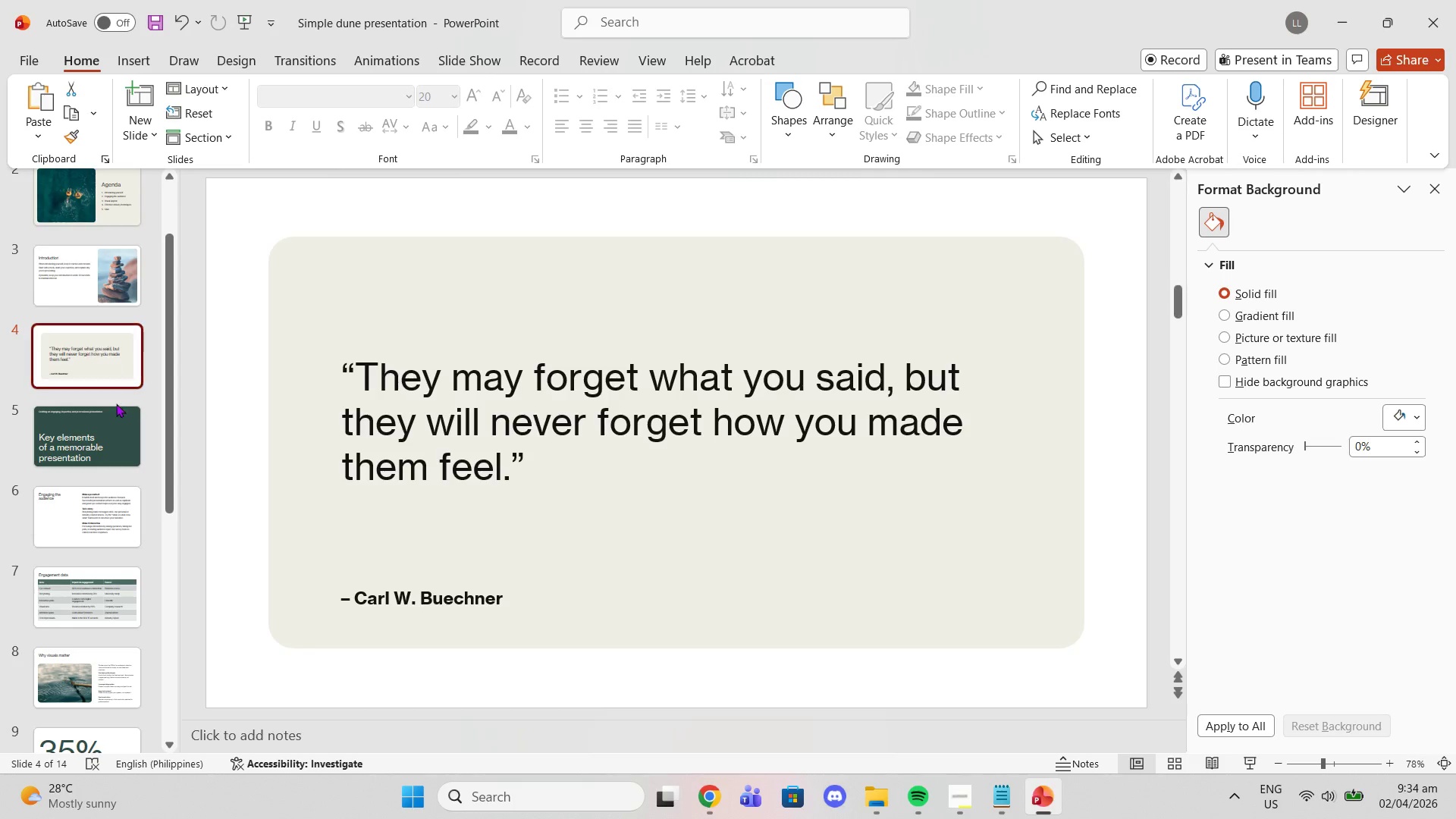 
scroll: coordinate [98, 350], scroll_direction: down, amount: 3.0
 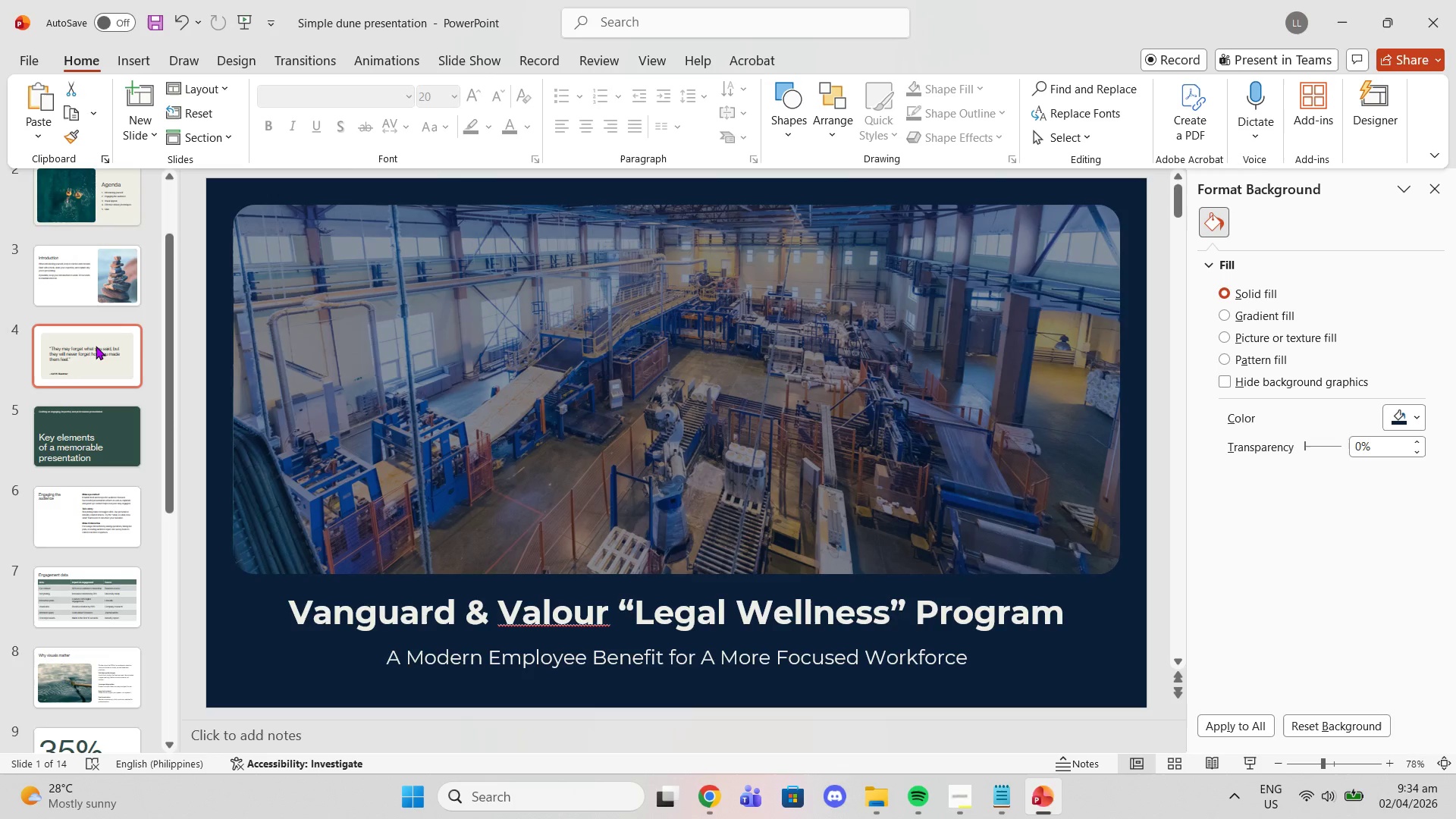 
left_click([116, 416])
 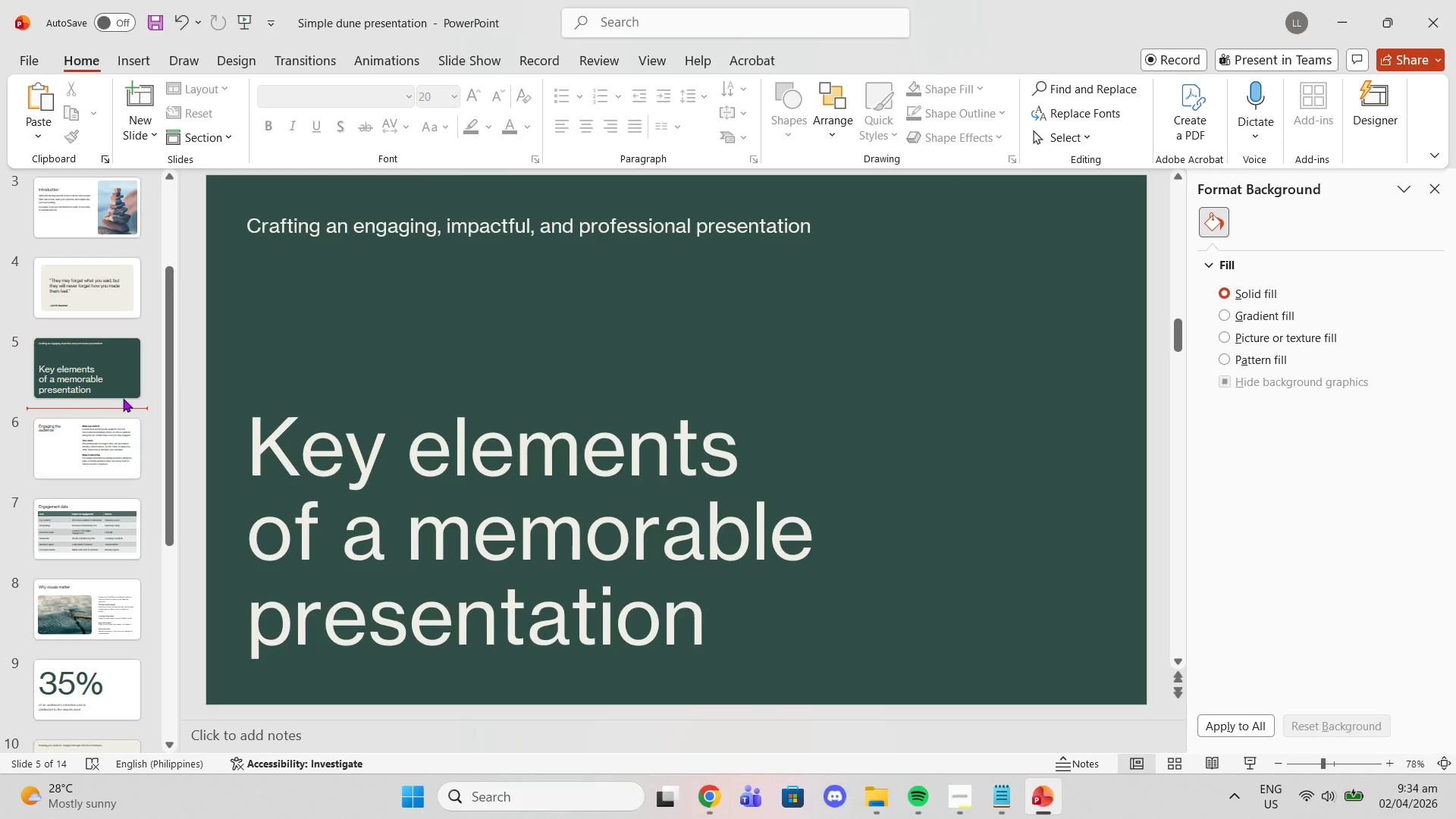 
scroll: coordinate [116, 411], scroll_direction: down, amount: 2.0
 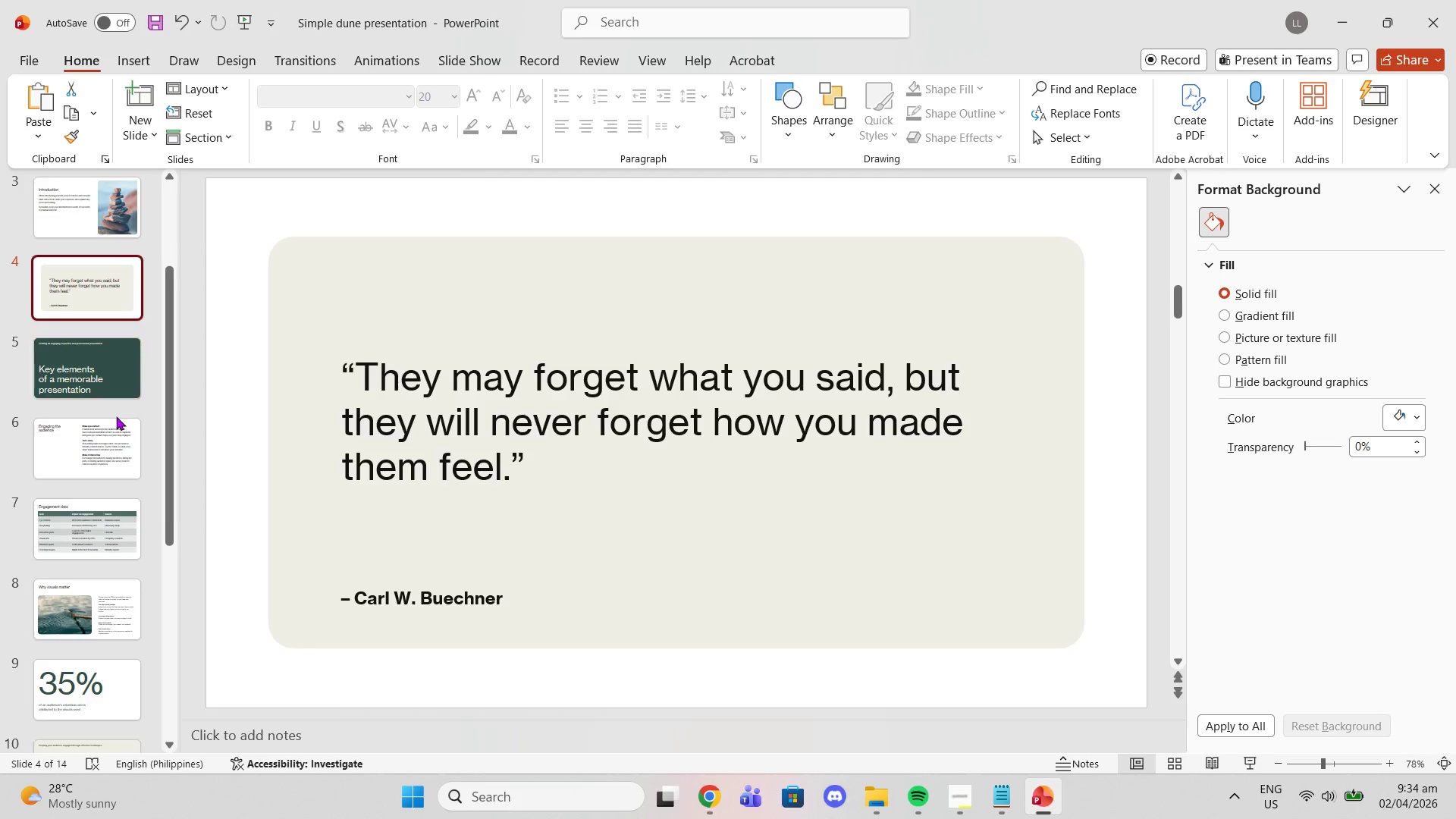 
scroll: coordinate [89, 353], scroll_direction: up, amount: 11.0
 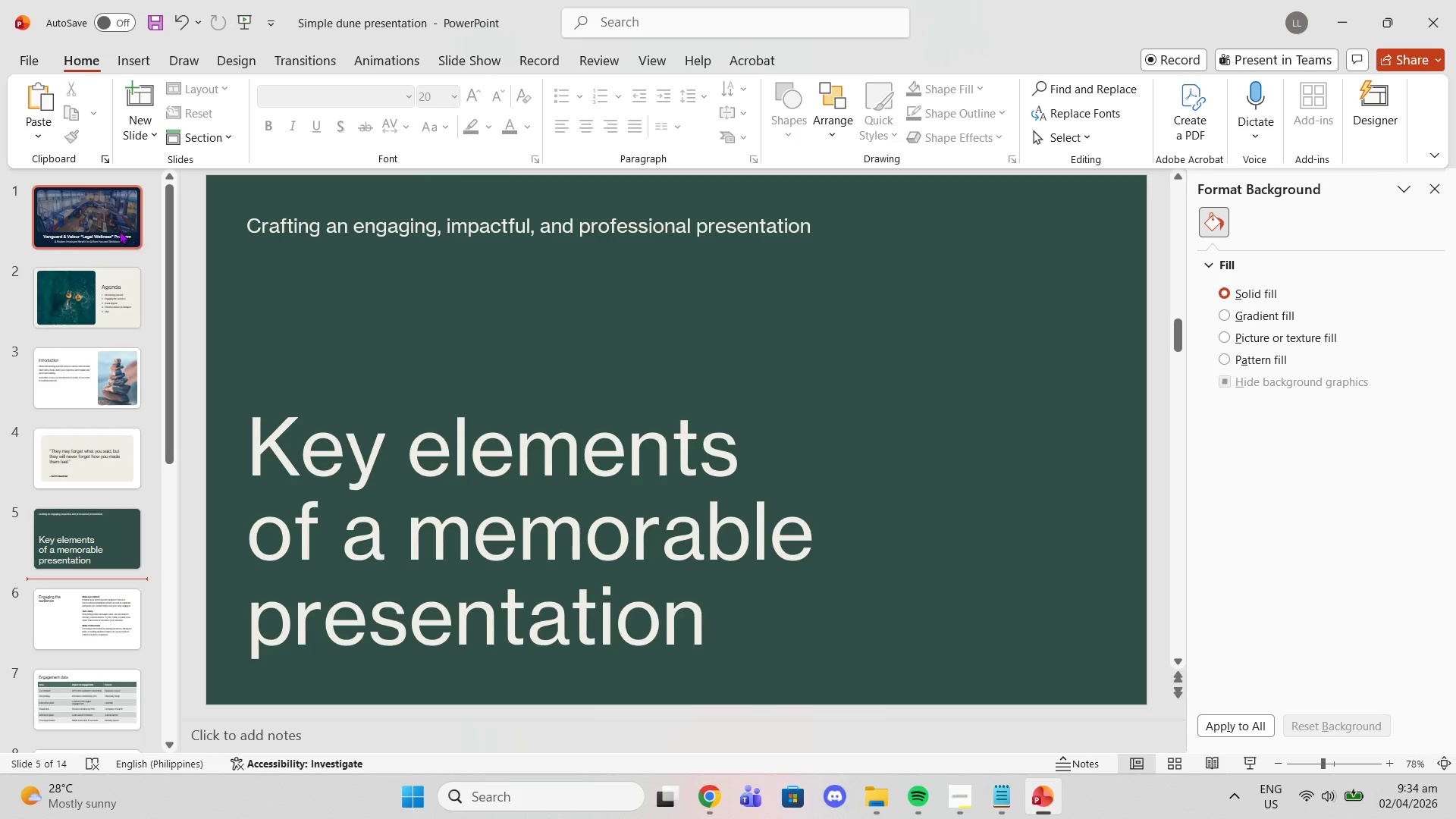 
left_click([119, 230])
 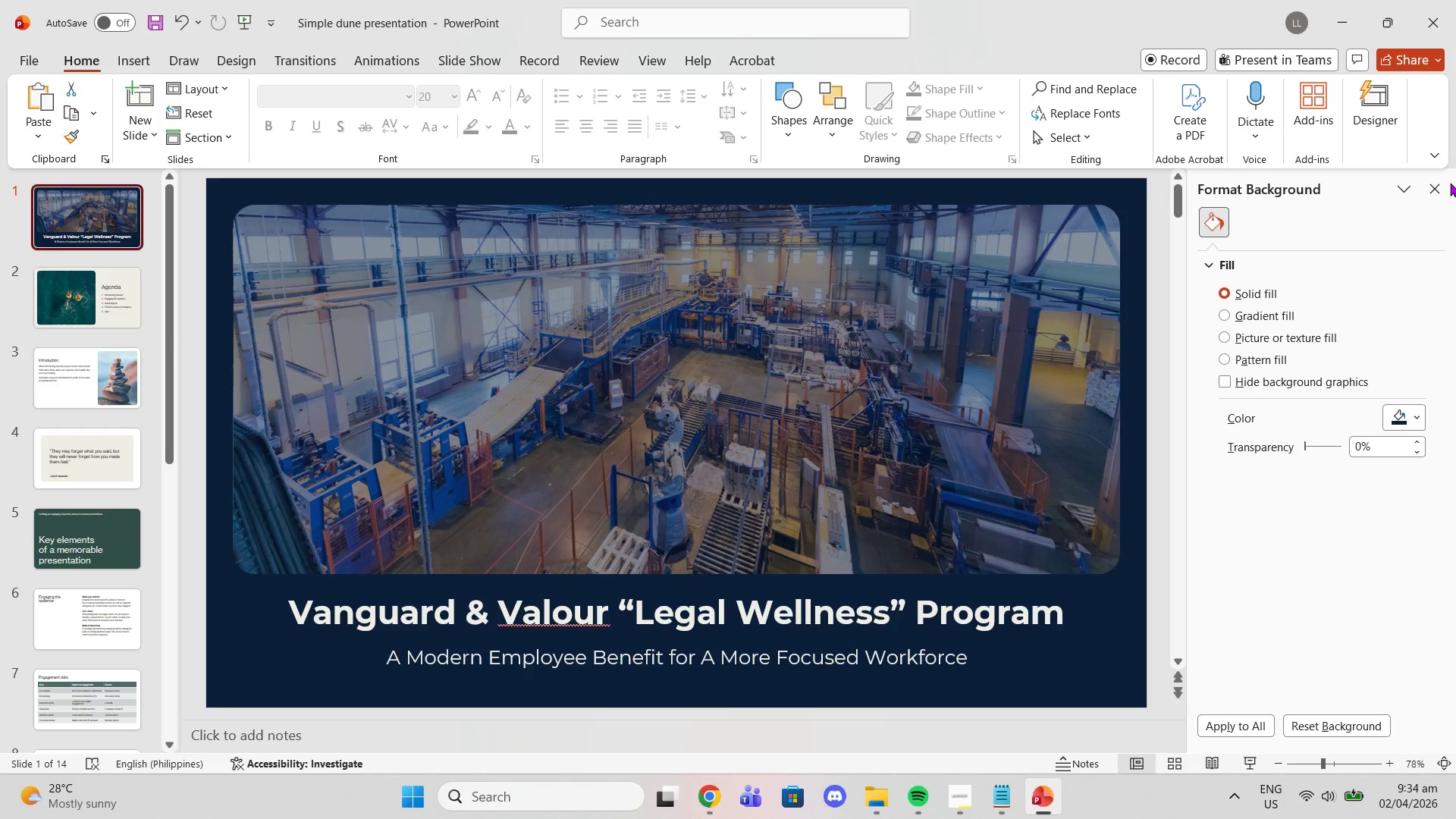 
left_click([1440, 193])
 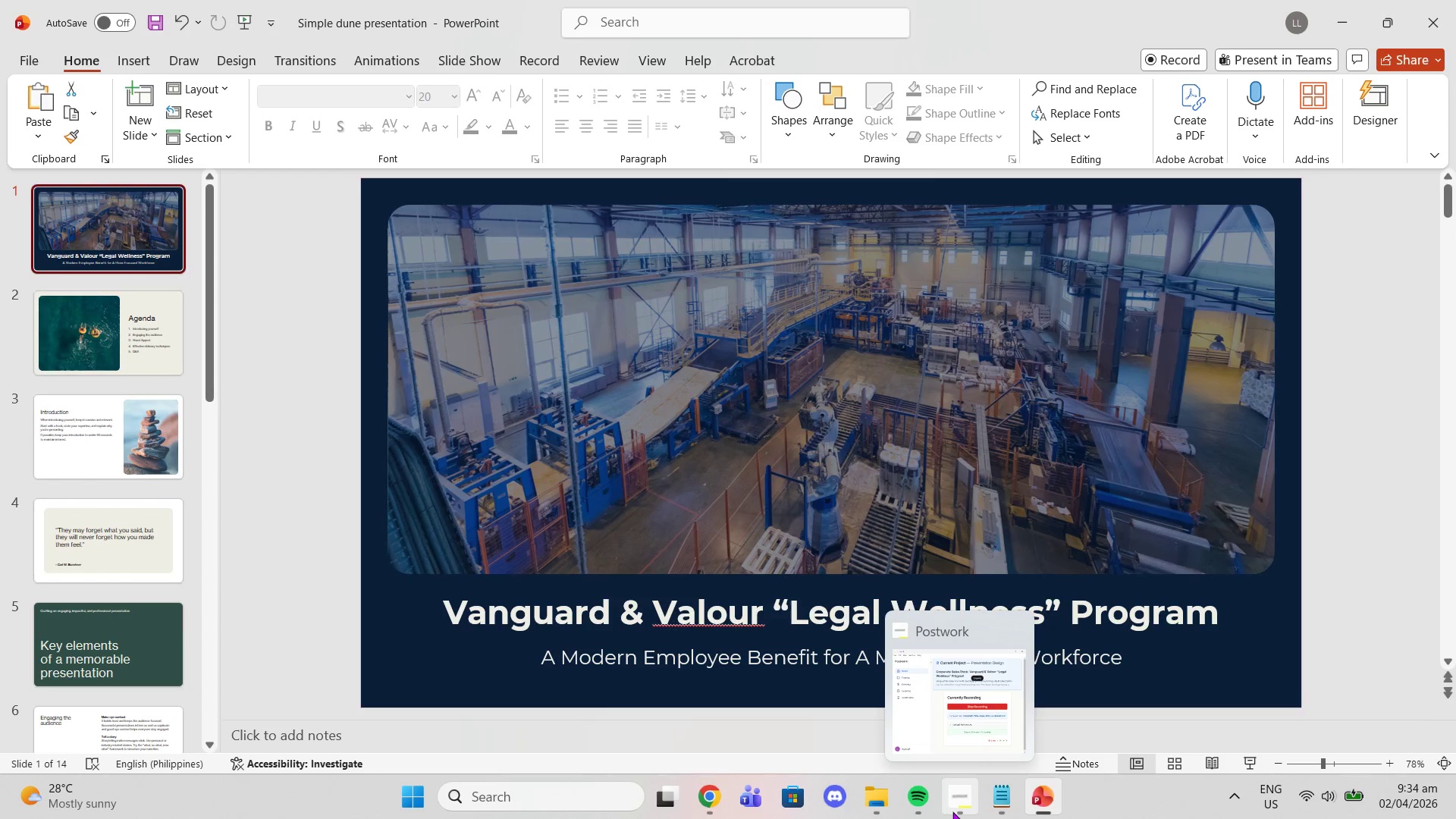 
left_click([953, 811])